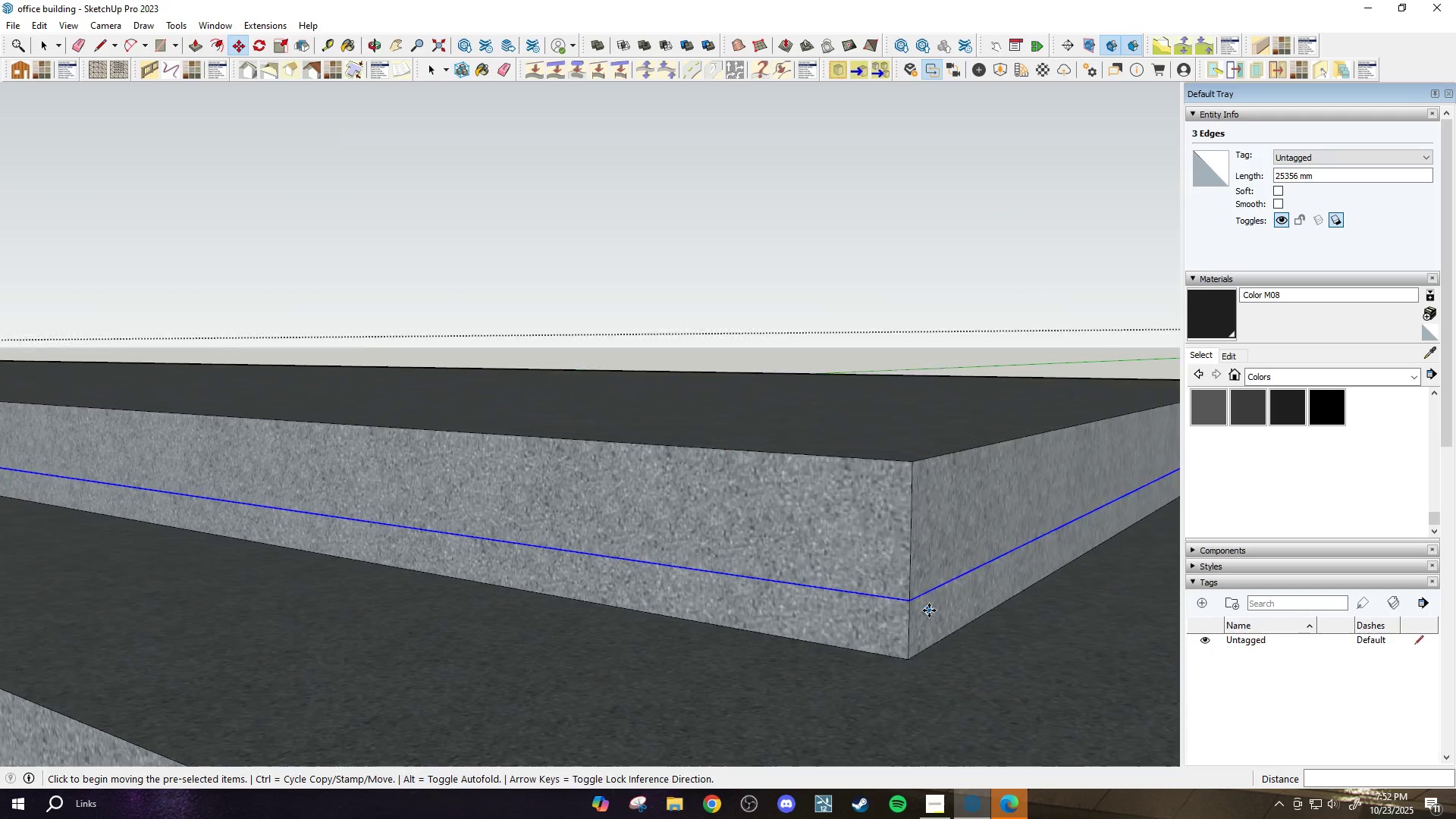 
key(P)
 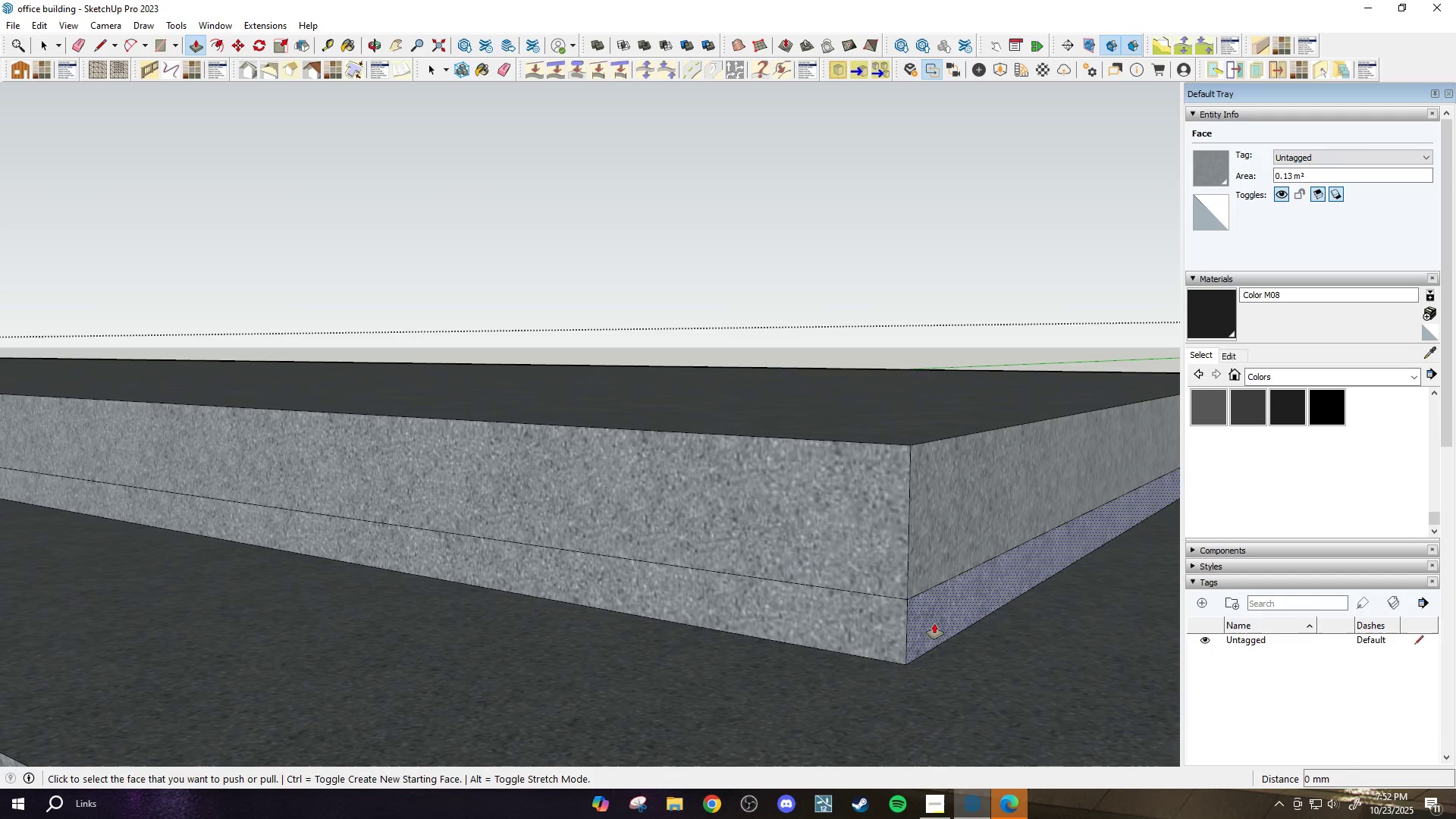 
double_click([934, 623])
 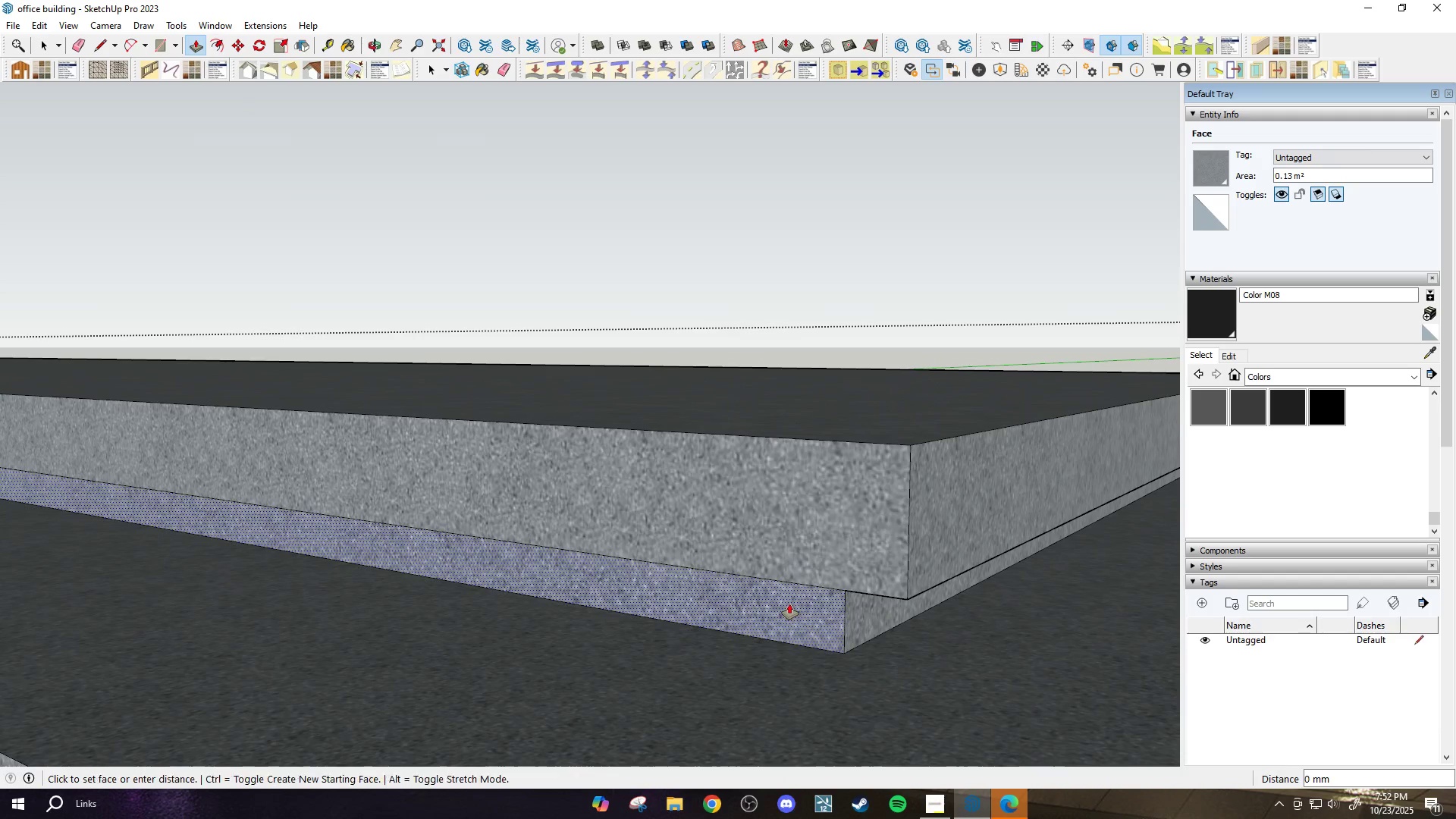 
double_click([789, 604])
 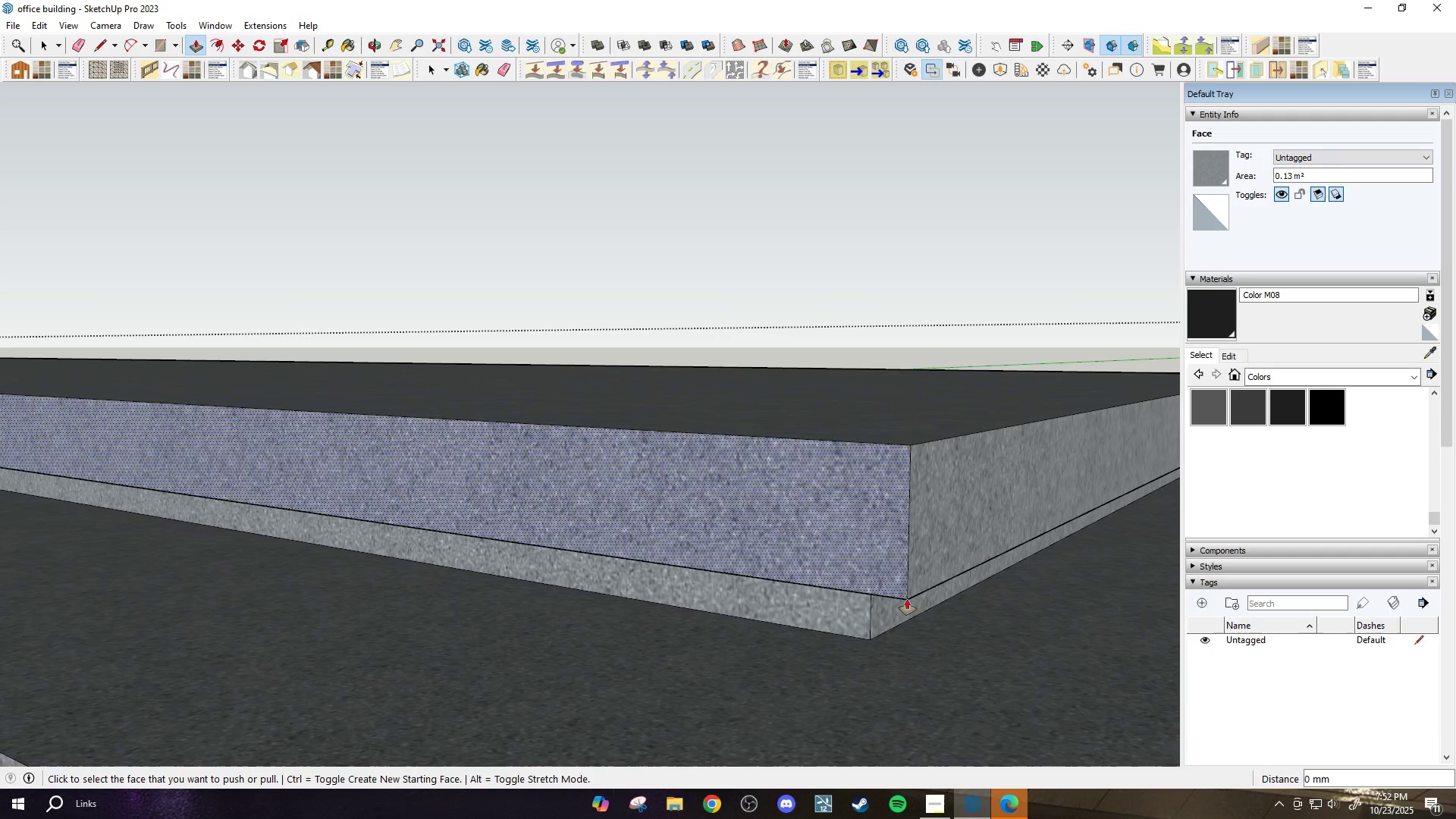 
scroll: coordinate [900, 625], scroll_direction: down, amount: 37.0
 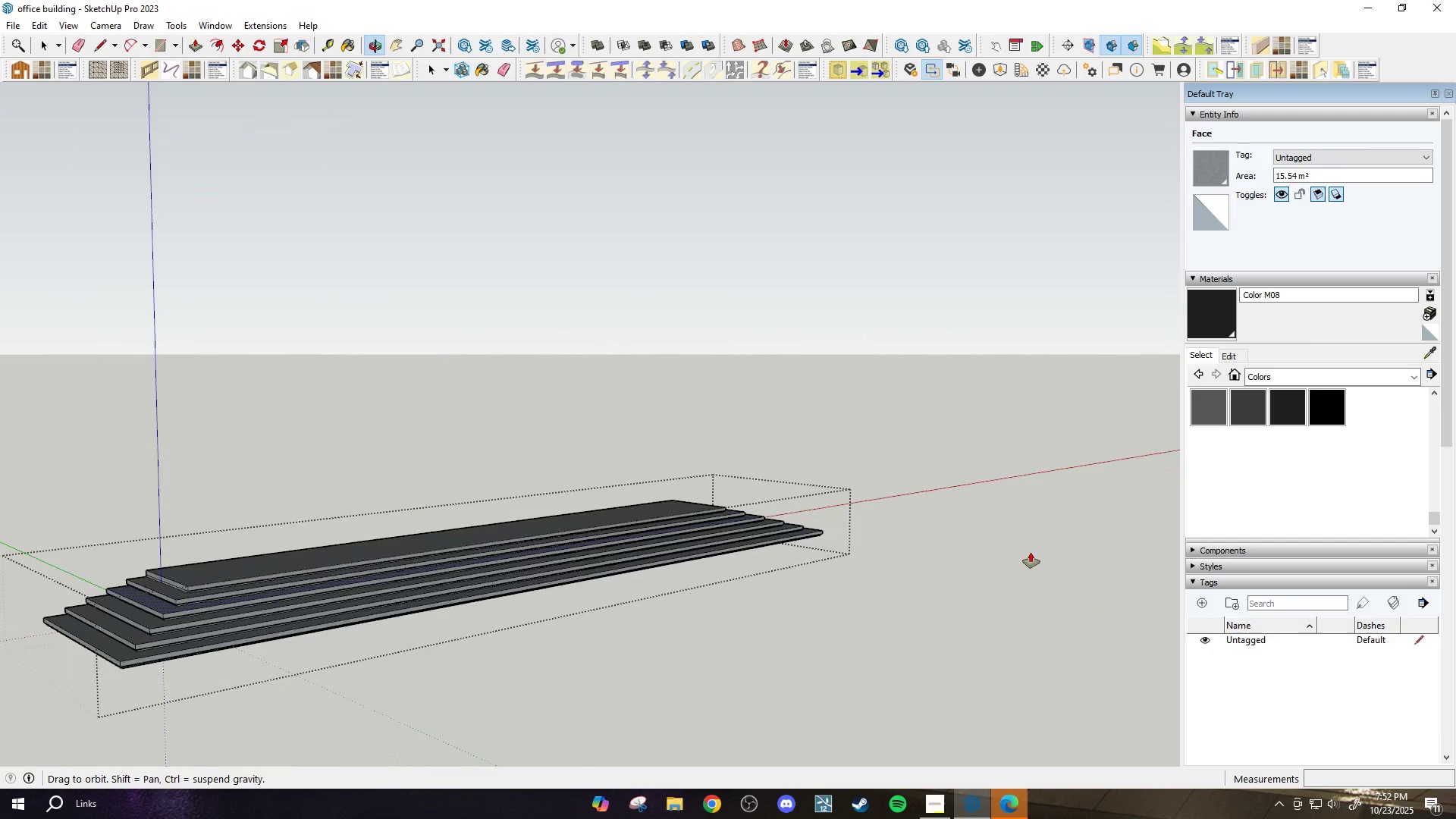 
scroll: coordinate [206, 611], scroll_direction: up, amount: 23.0
 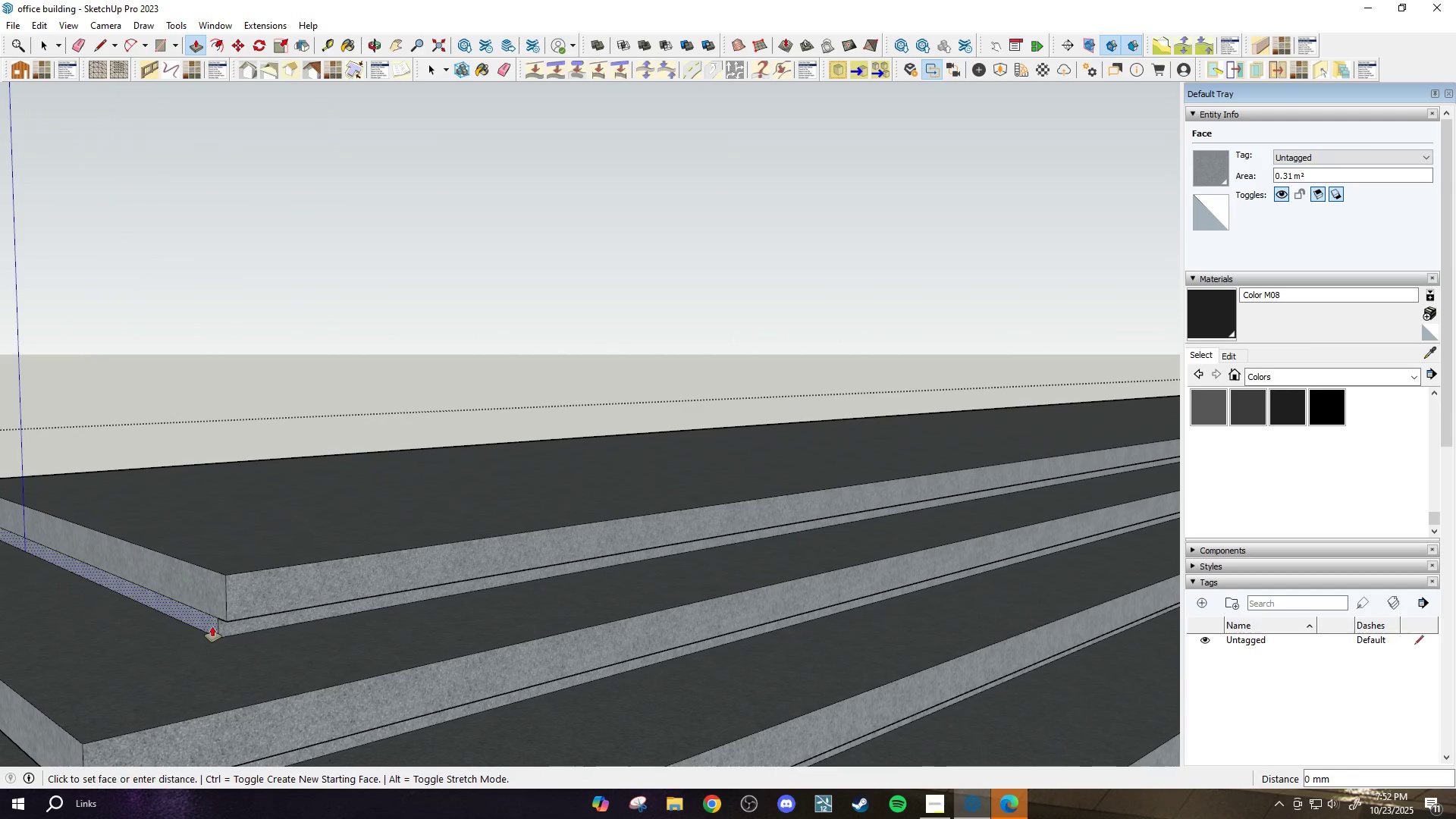 
double_click([212, 626])
 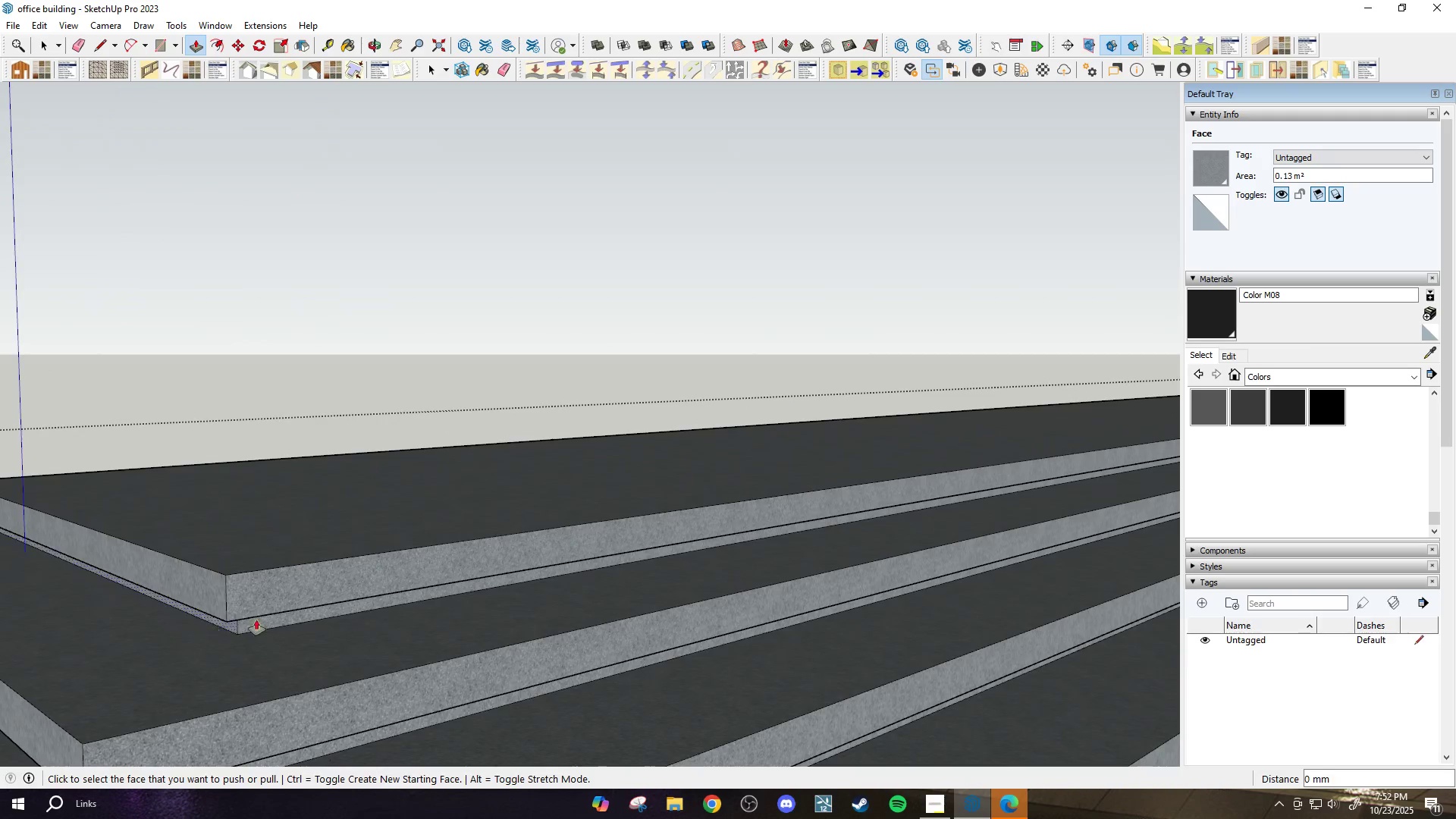 
scroll: coordinate [334, 591], scroll_direction: down, amount: 24.0
 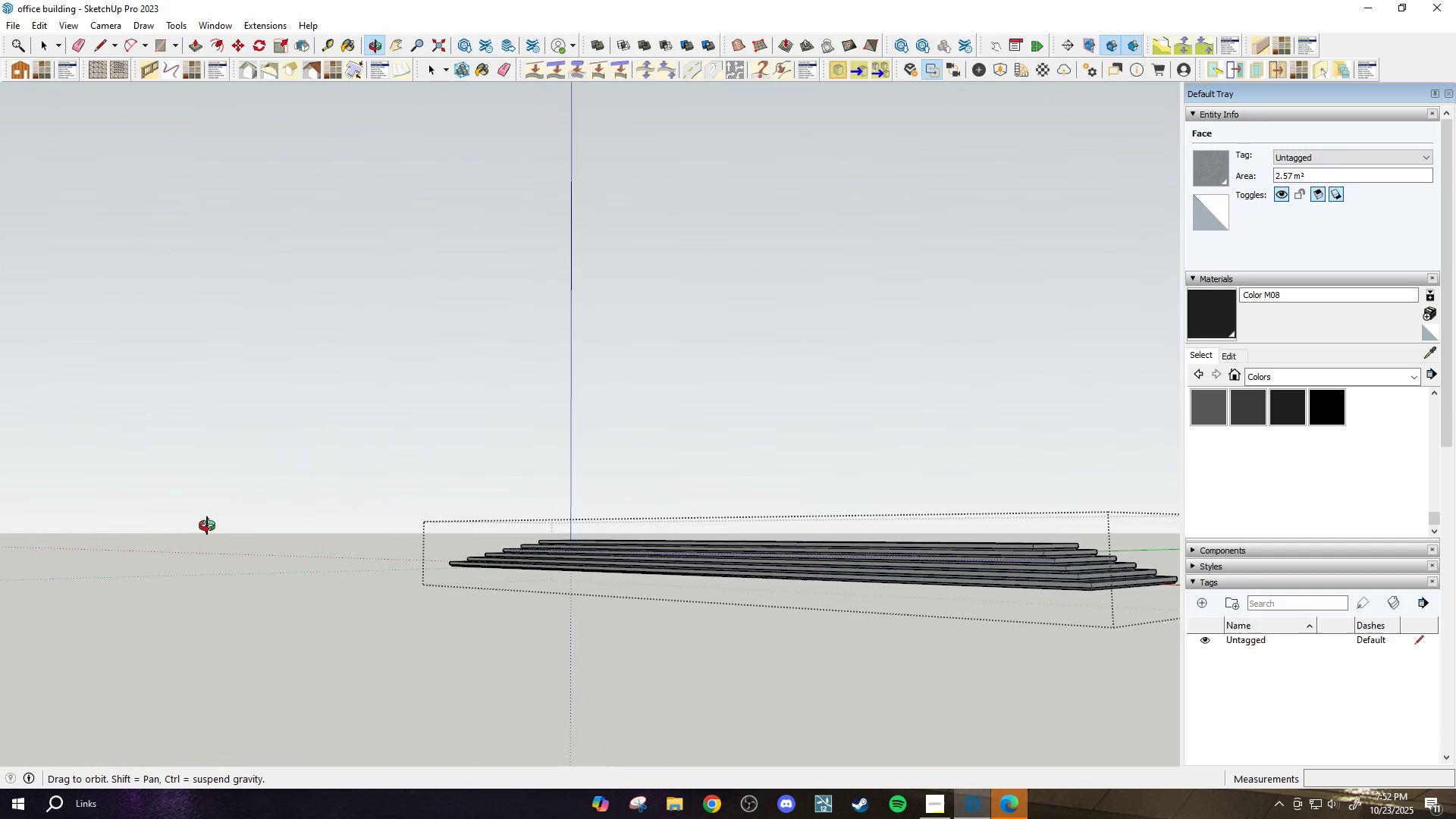 
scroll: coordinate [687, 562], scroll_direction: none, amount: 0.0
 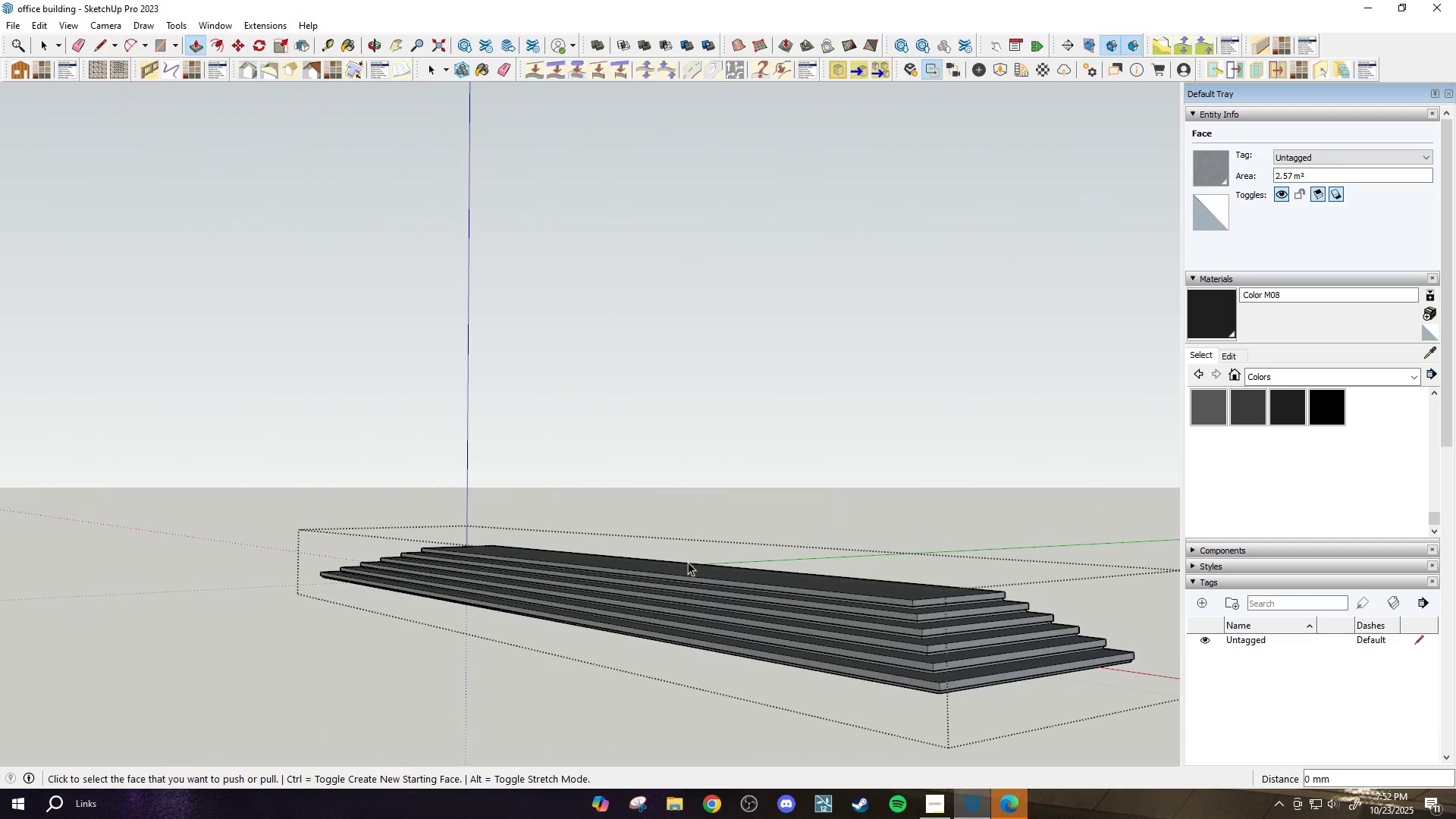 
key(Space)
 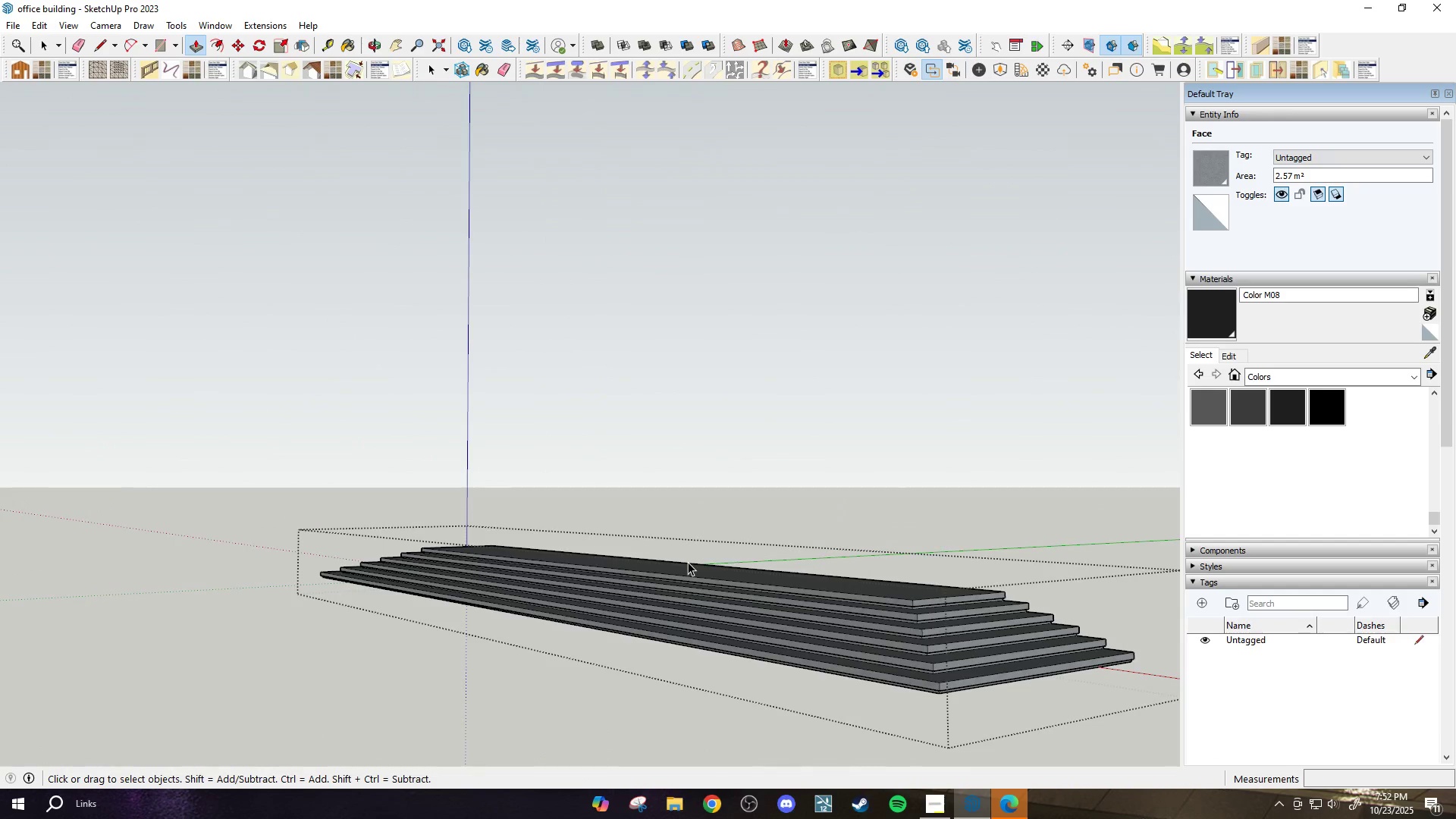 
key(Escape)
 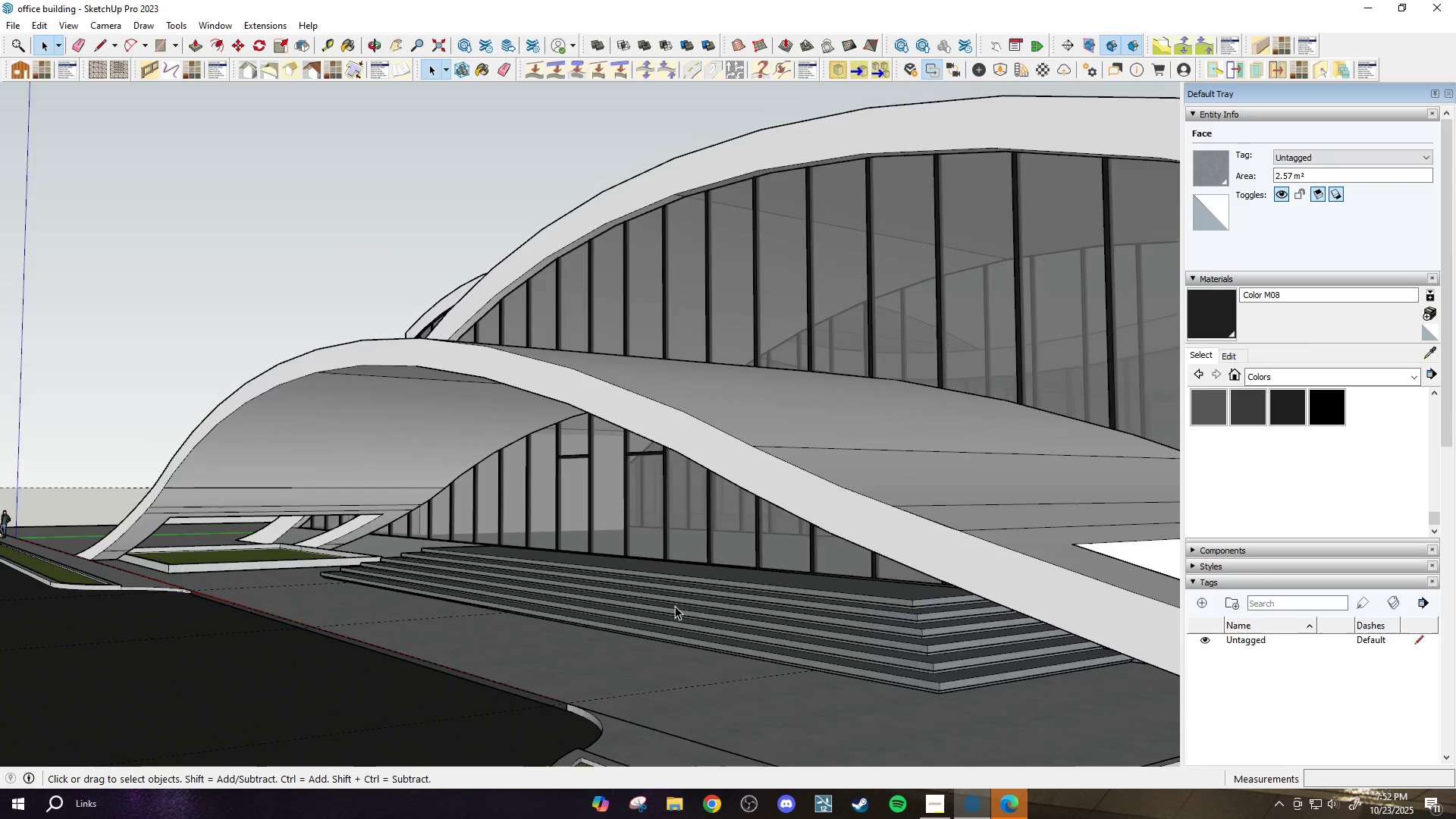 
scroll: coordinate [569, 678], scroll_direction: up, amount: 1.0
 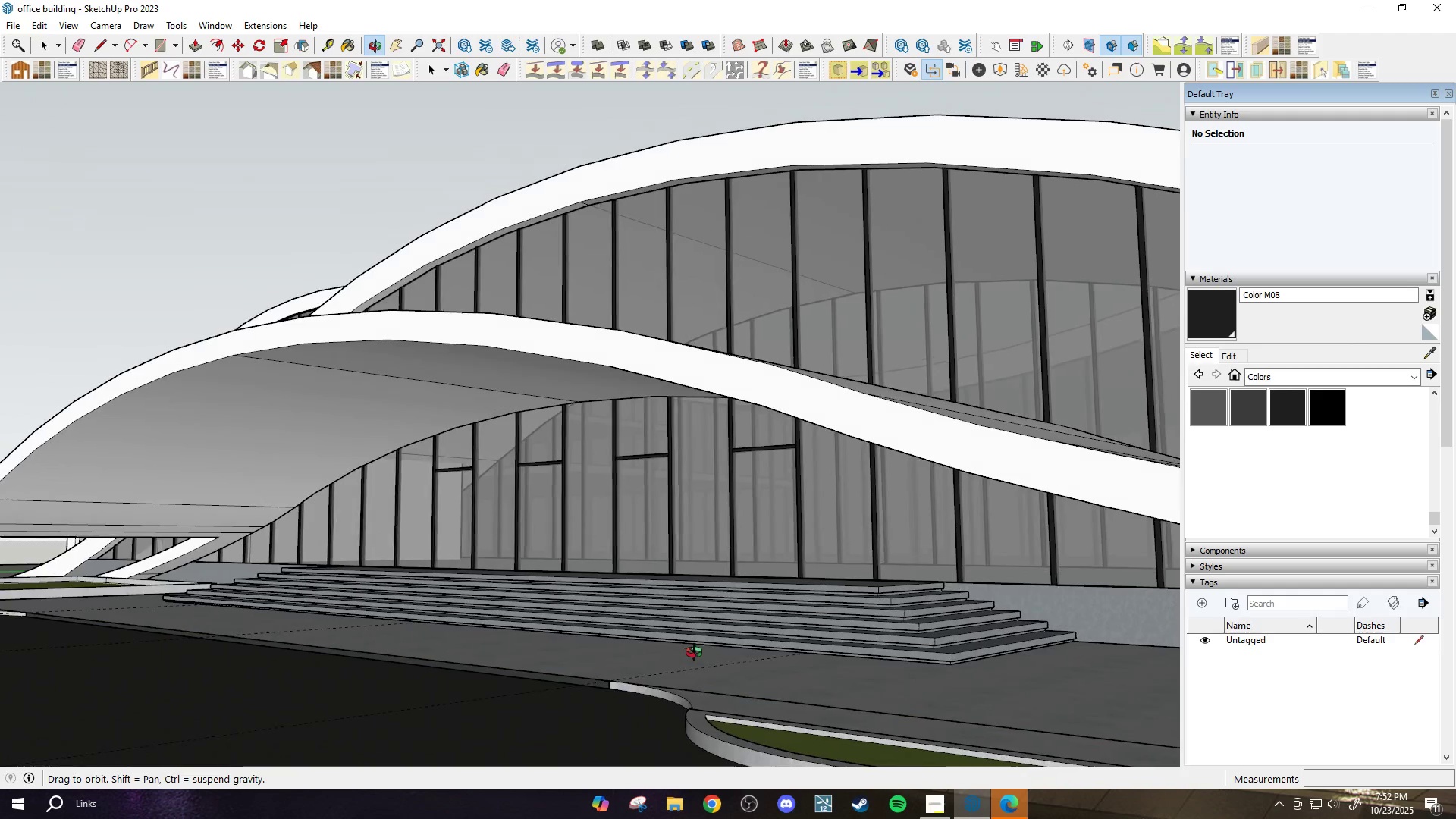 
key(H)
 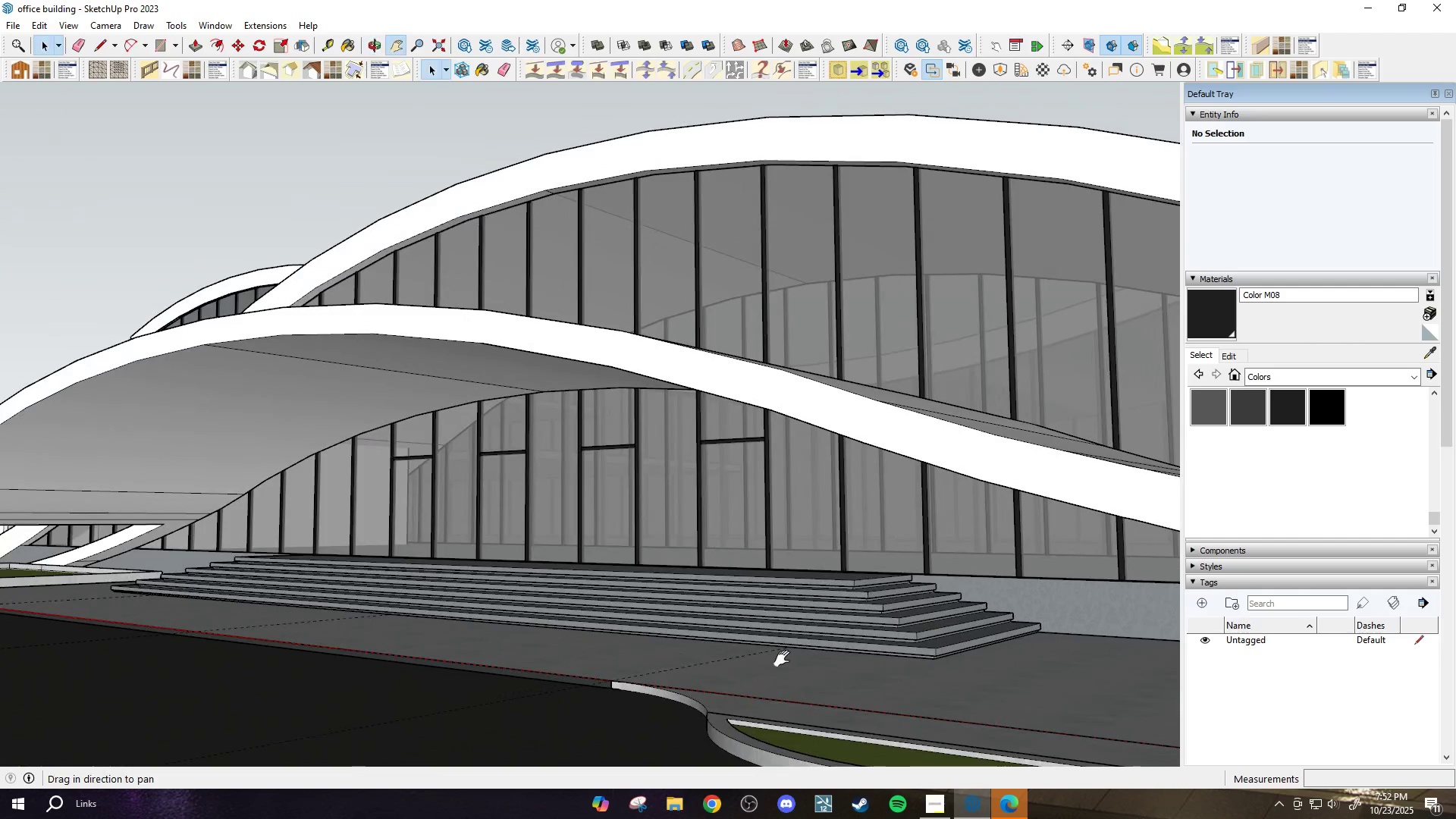 
scroll: coordinate [1016, 664], scroll_direction: down, amount: 7.0
 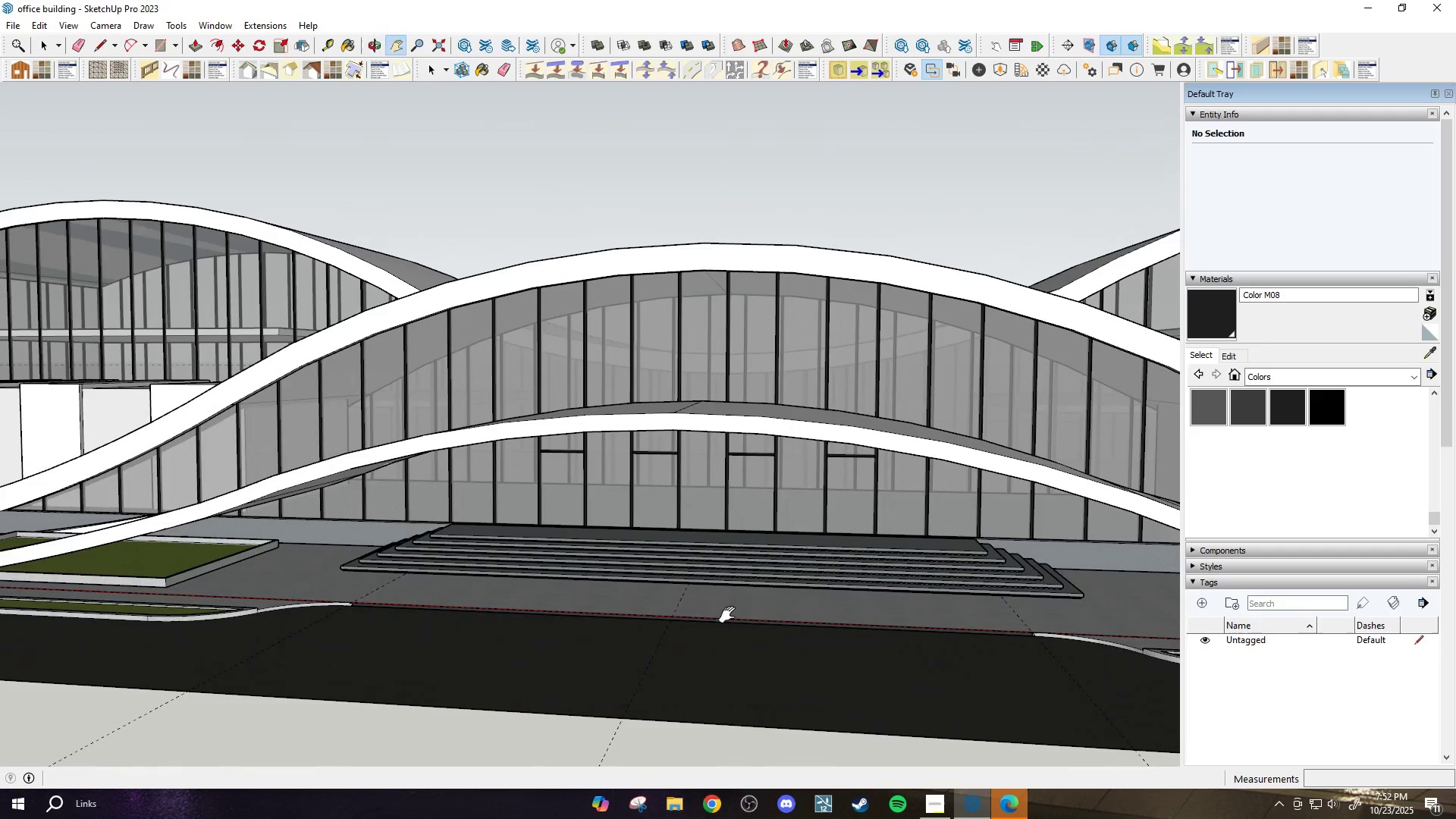 
wait(7.67)
 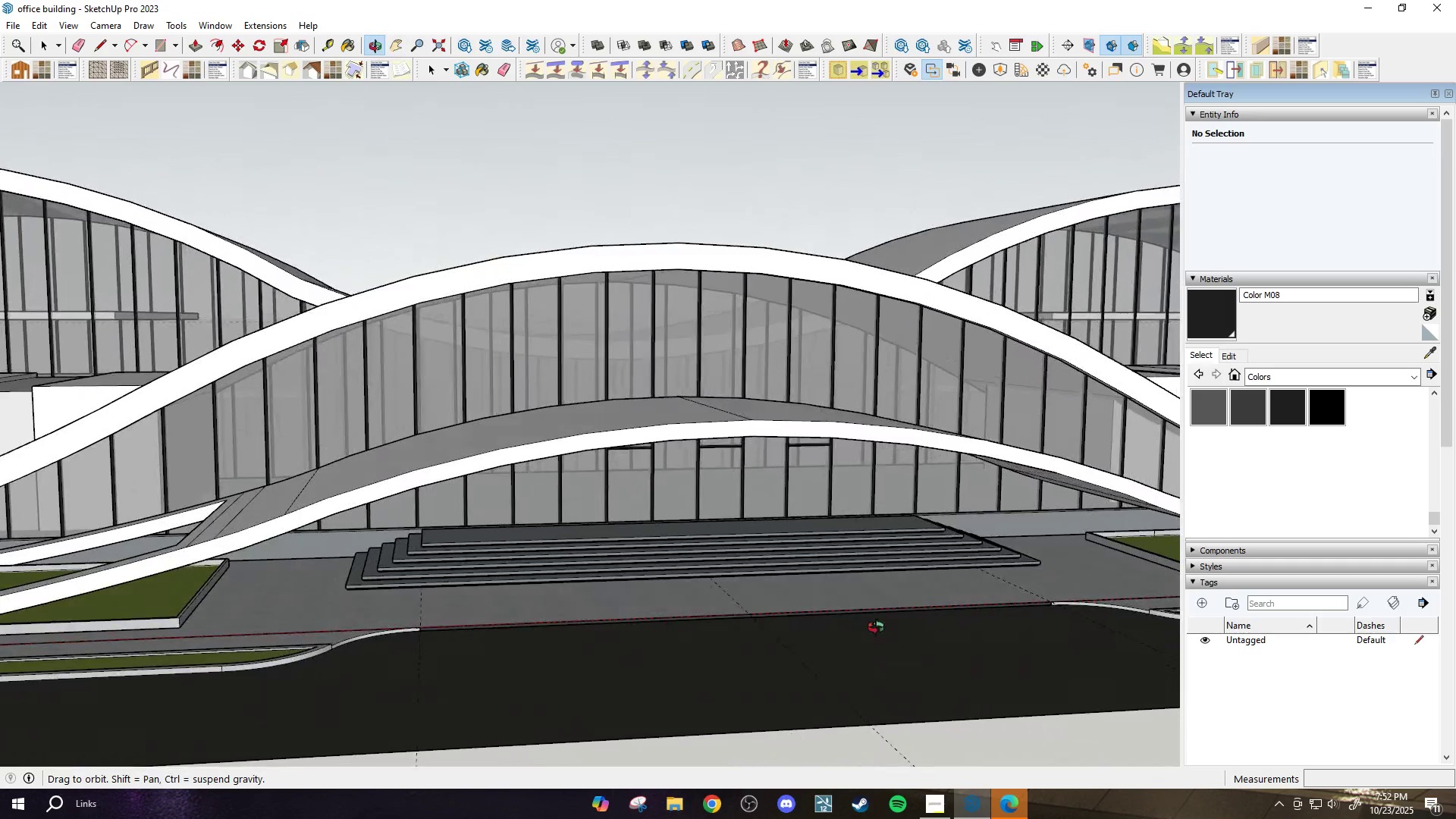 
key(Escape)